 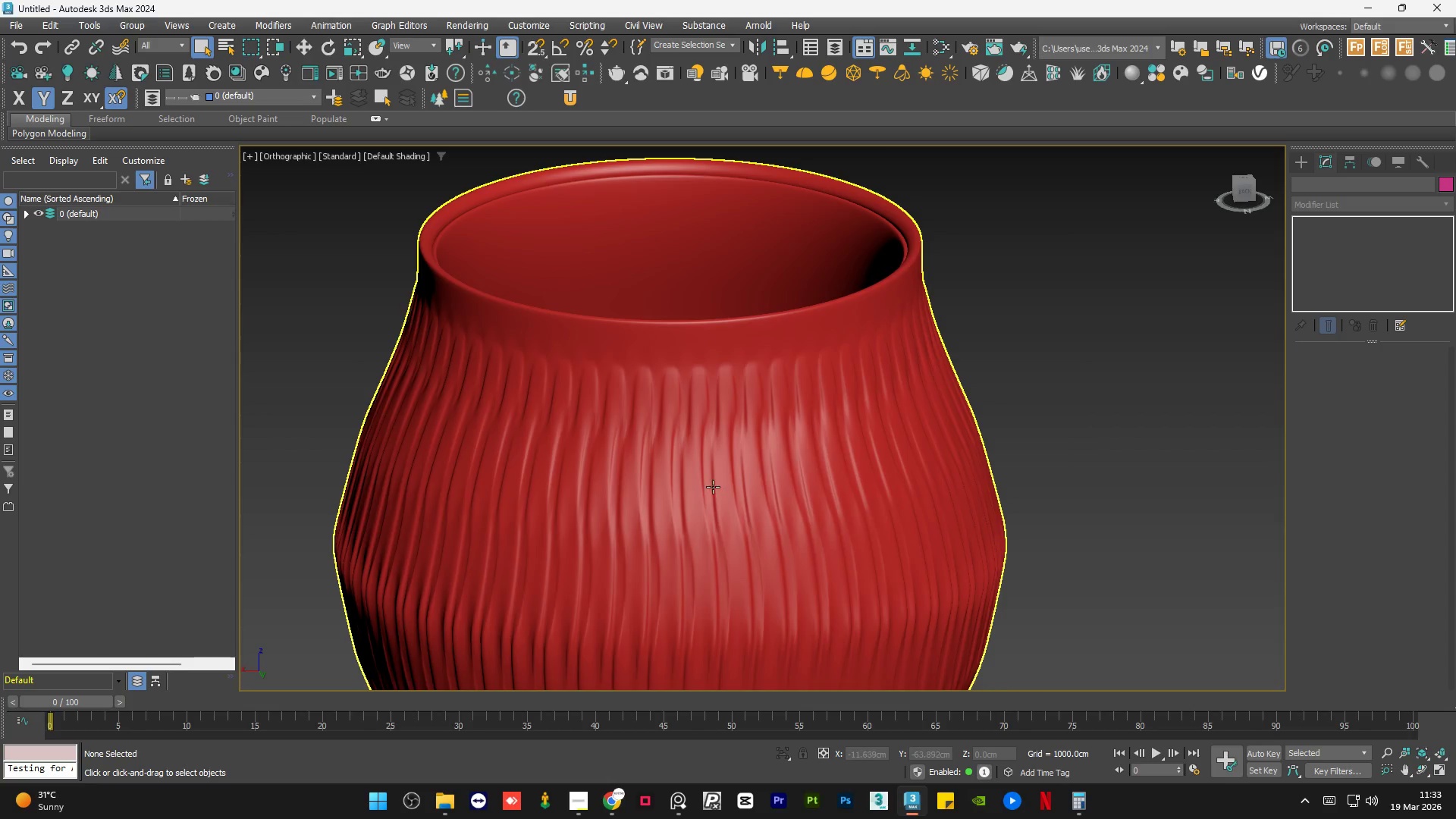 
scroll: coordinate [693, 322], scroll_direction: down, amount: 1.0
 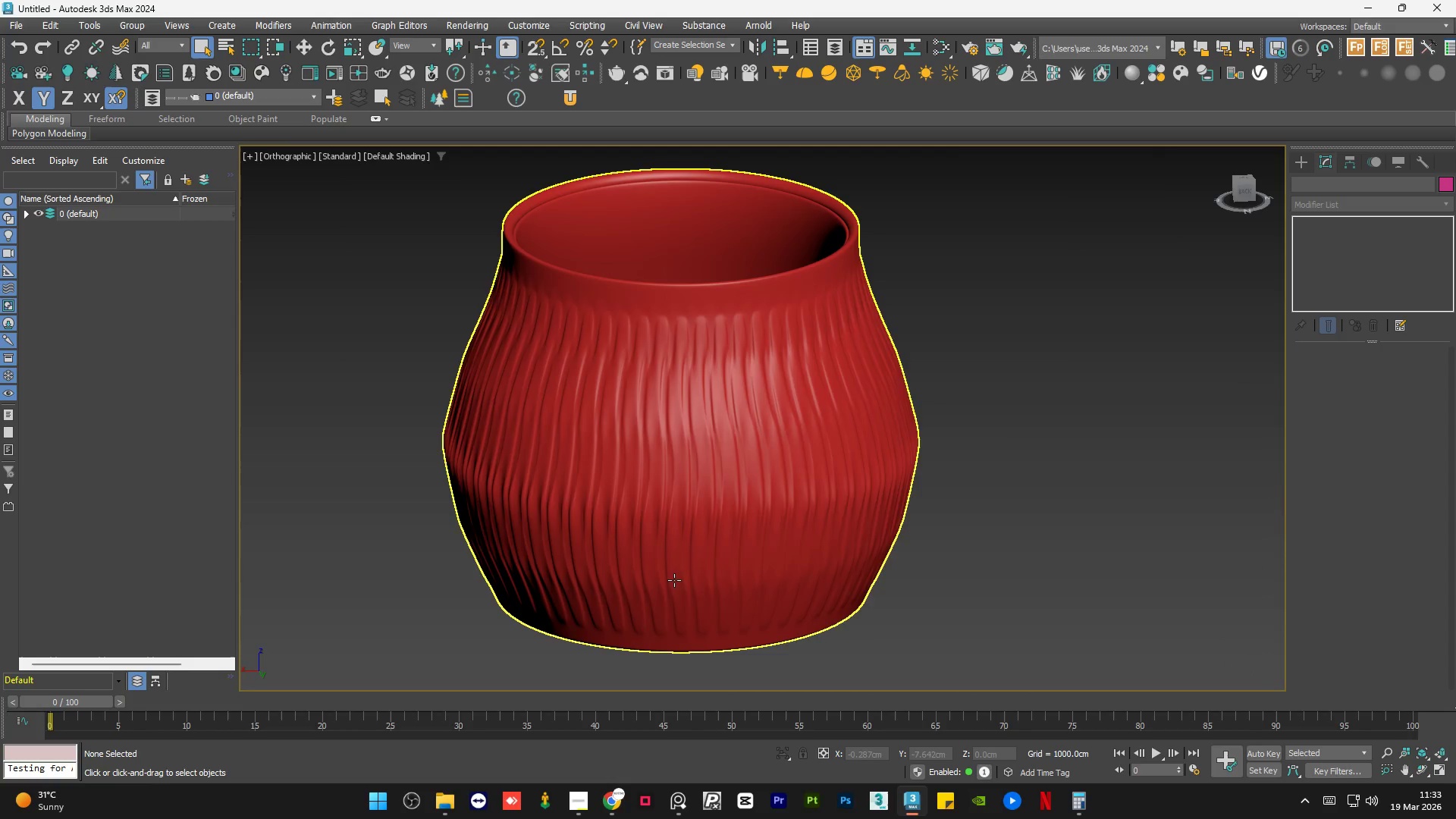 
scroll: coordinate [674, 640], scroll_direction: up, amount: 4.0
 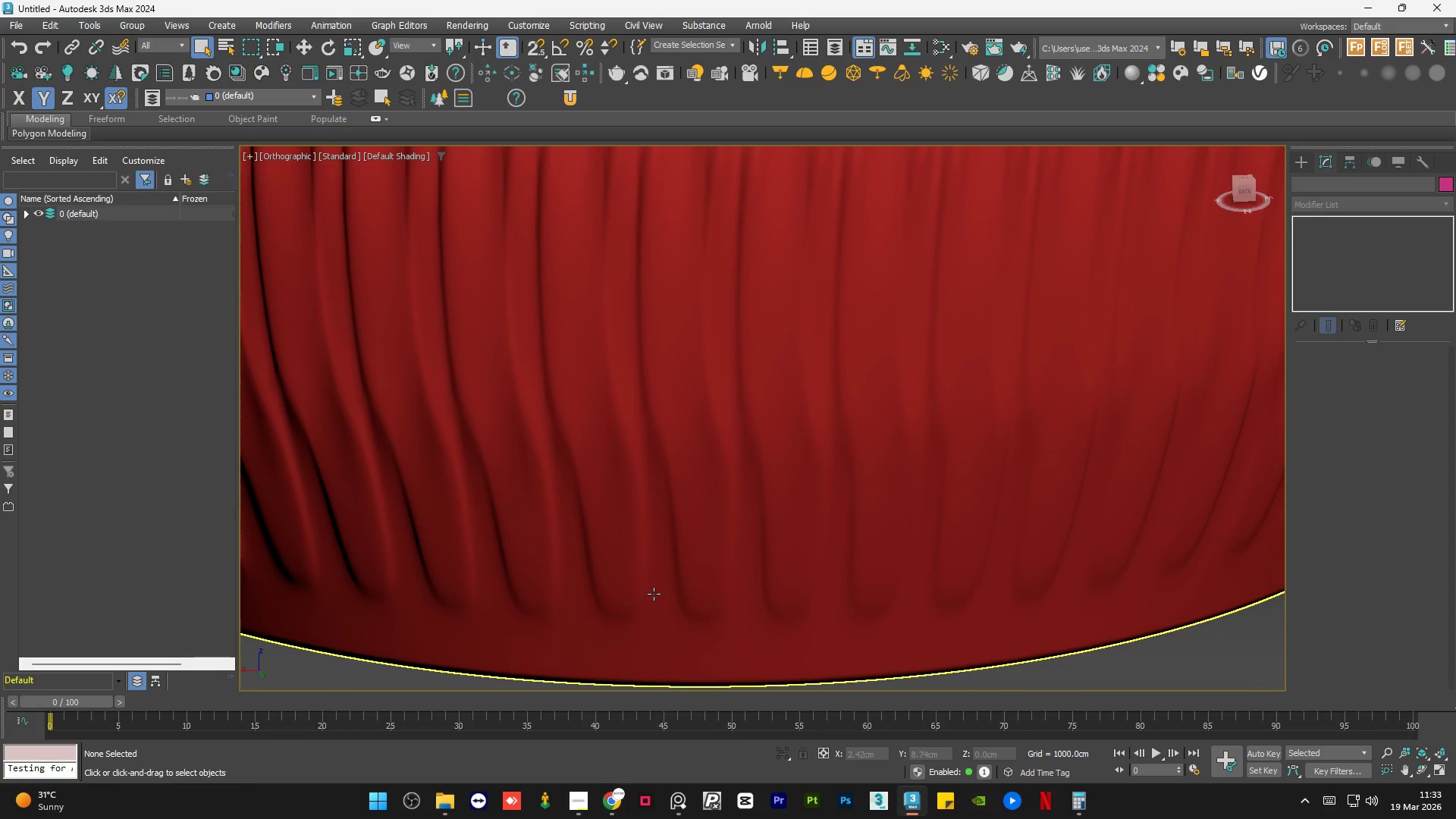 
scroll: coordinate [654, 593], scroll_direction: down, amount: 3.0
 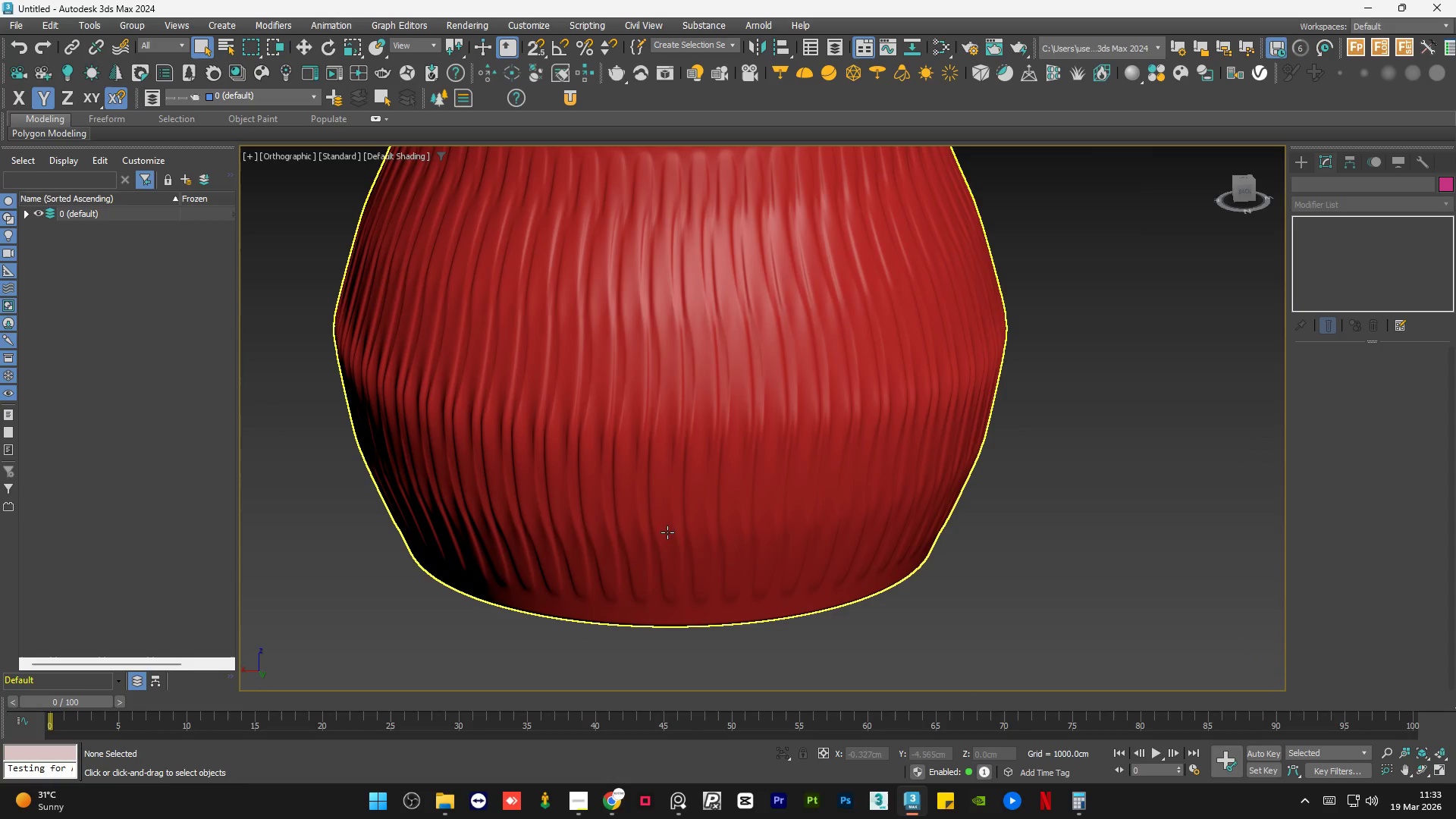 
scroll: coordinate [679, 409], scroll_direction: up, amount: 4.0
 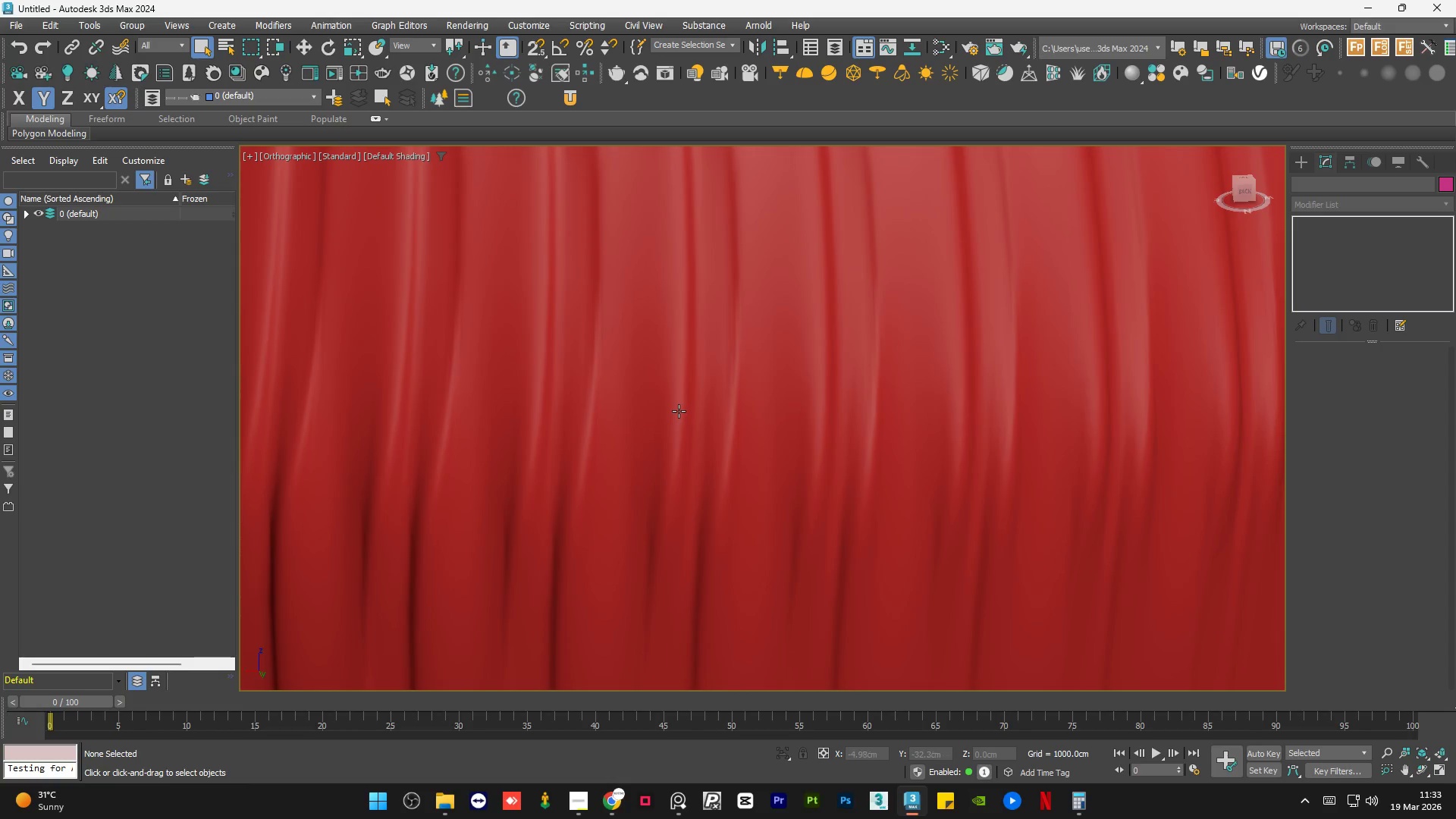 
scroll: coordinate [690, 489], scroll_direction: down, amount: 6.0
 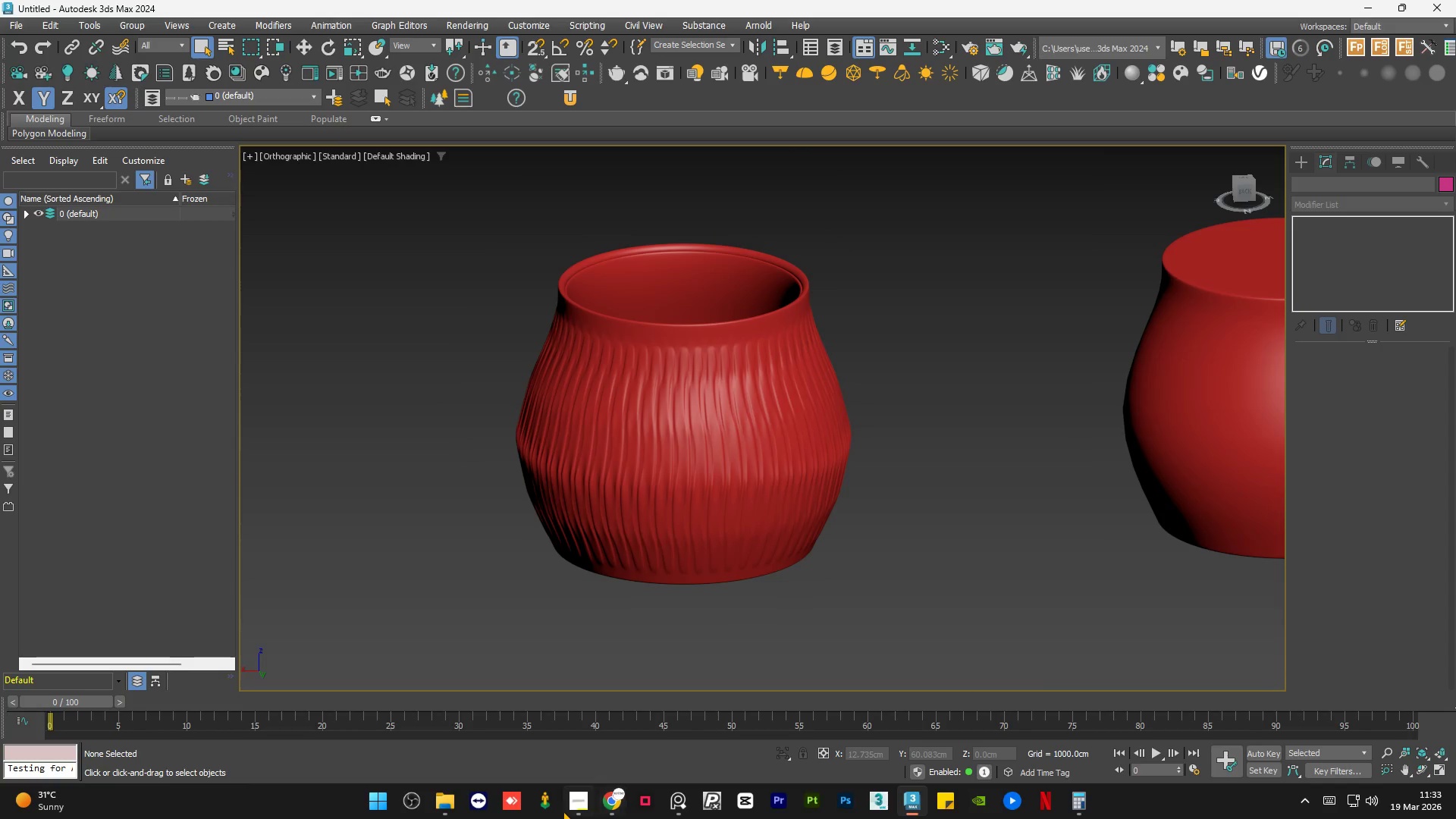 
left_click([576, 802])